 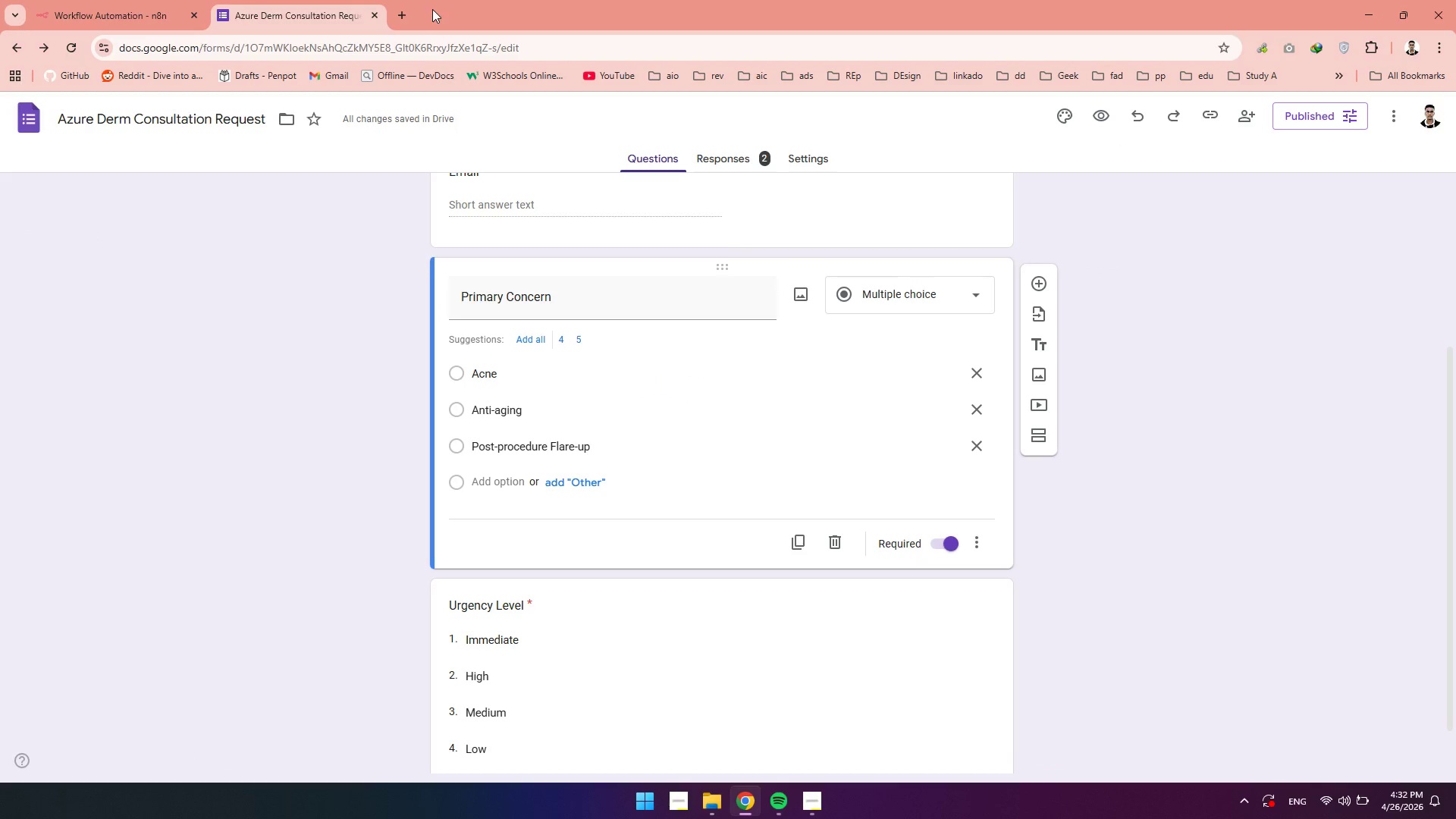 
left_click([371, 18])
 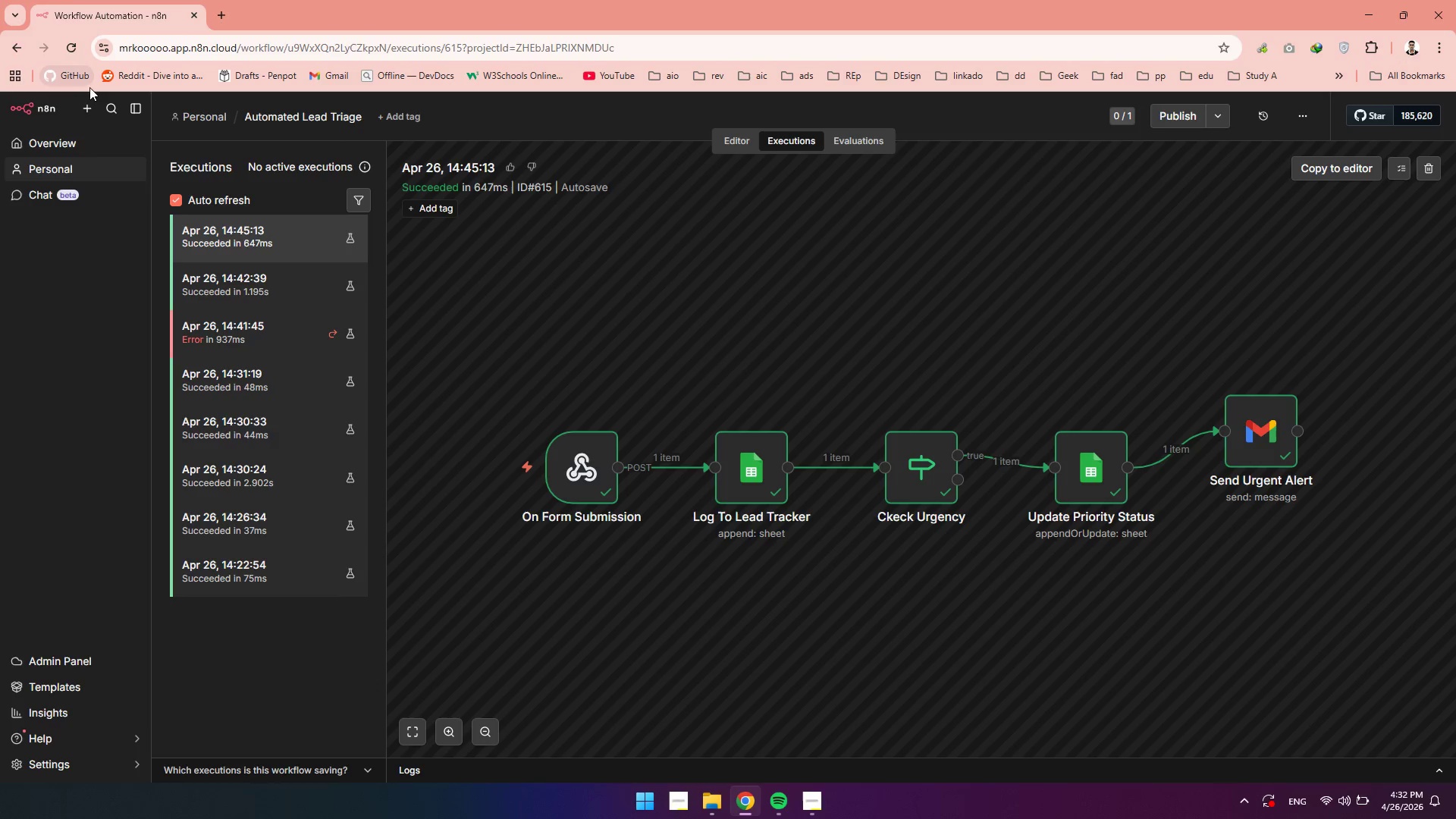 
left_click([93, 104])
 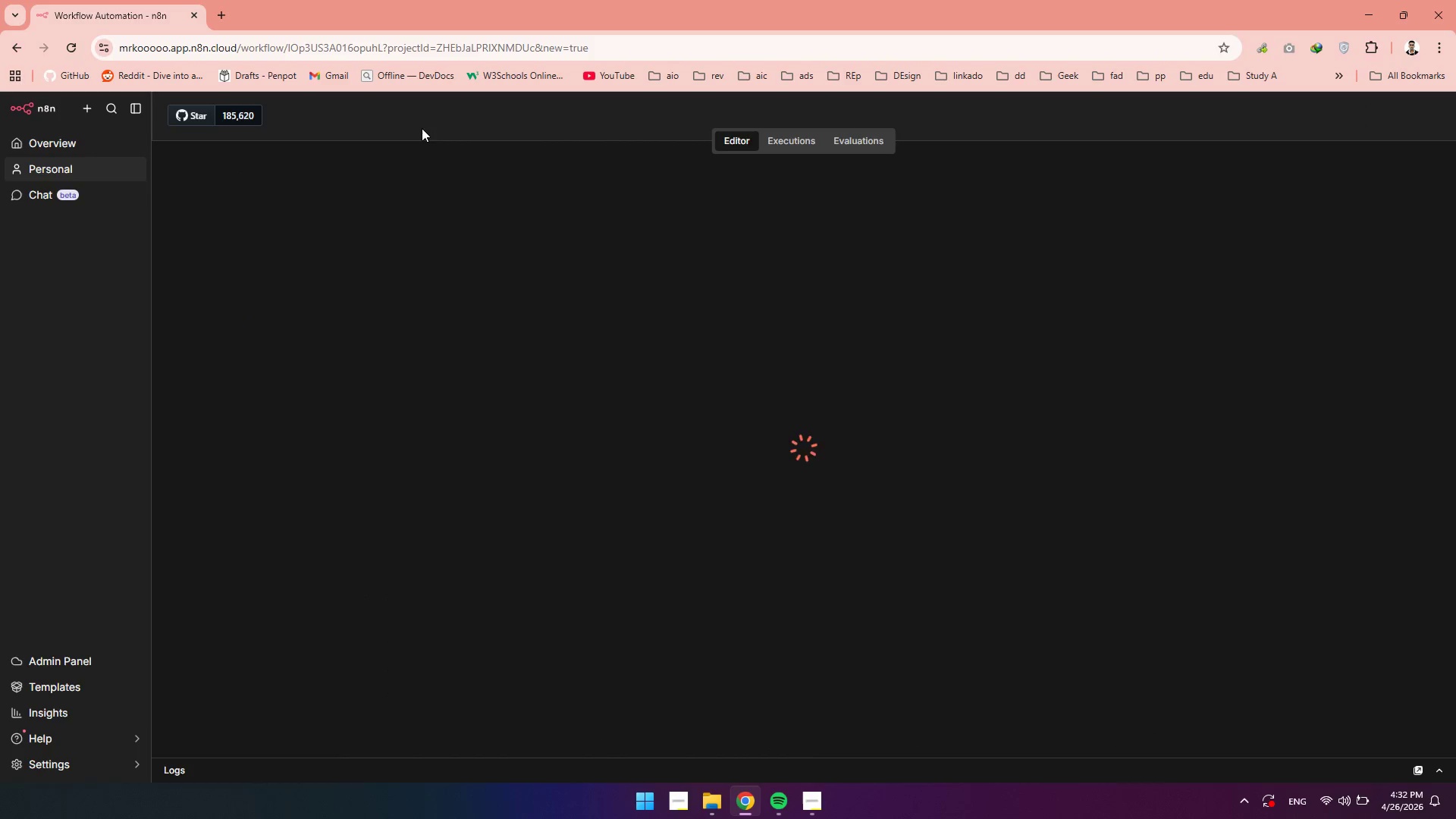 
double_click([271, 115])
 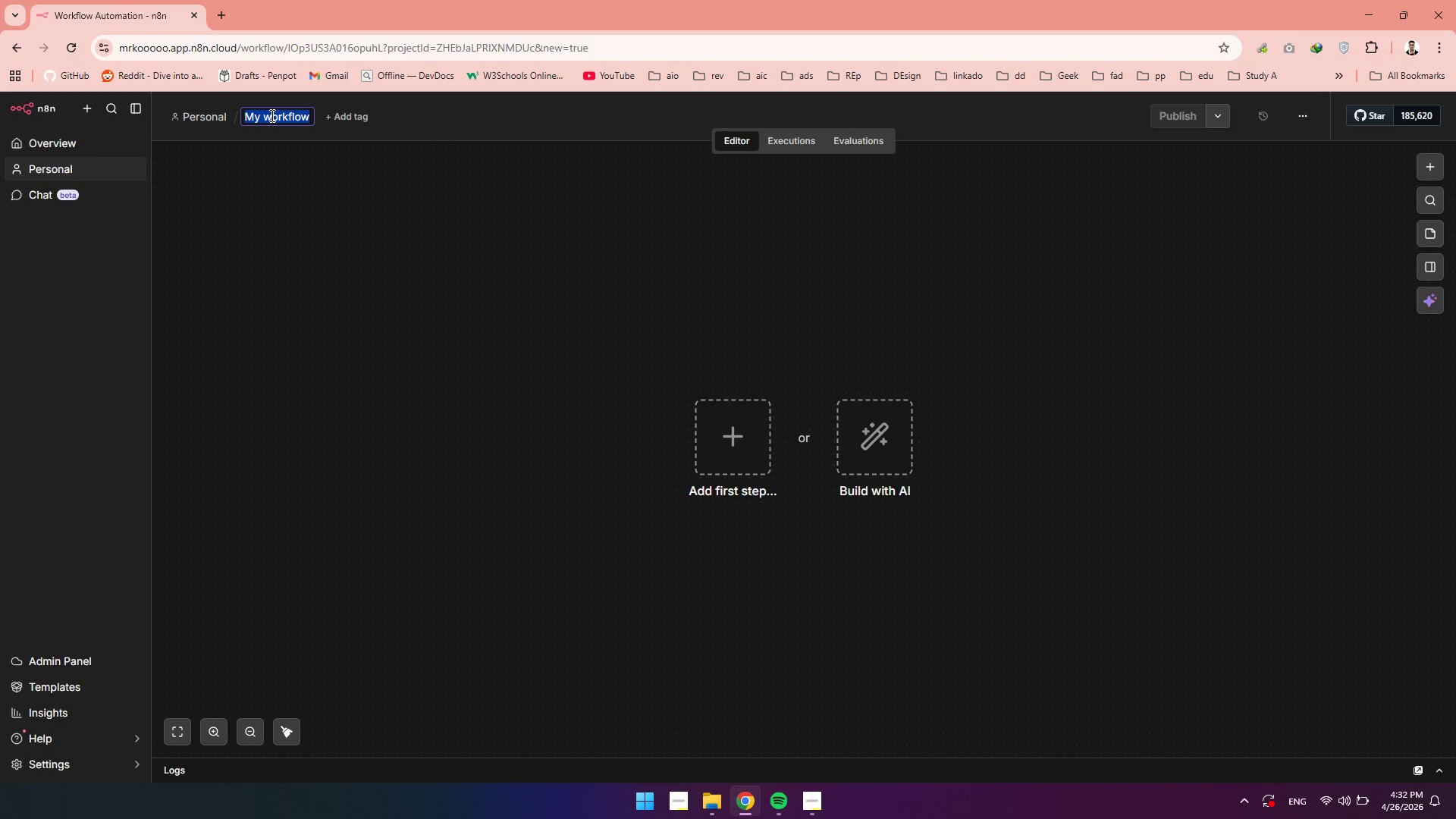 
type(Wholesale)
 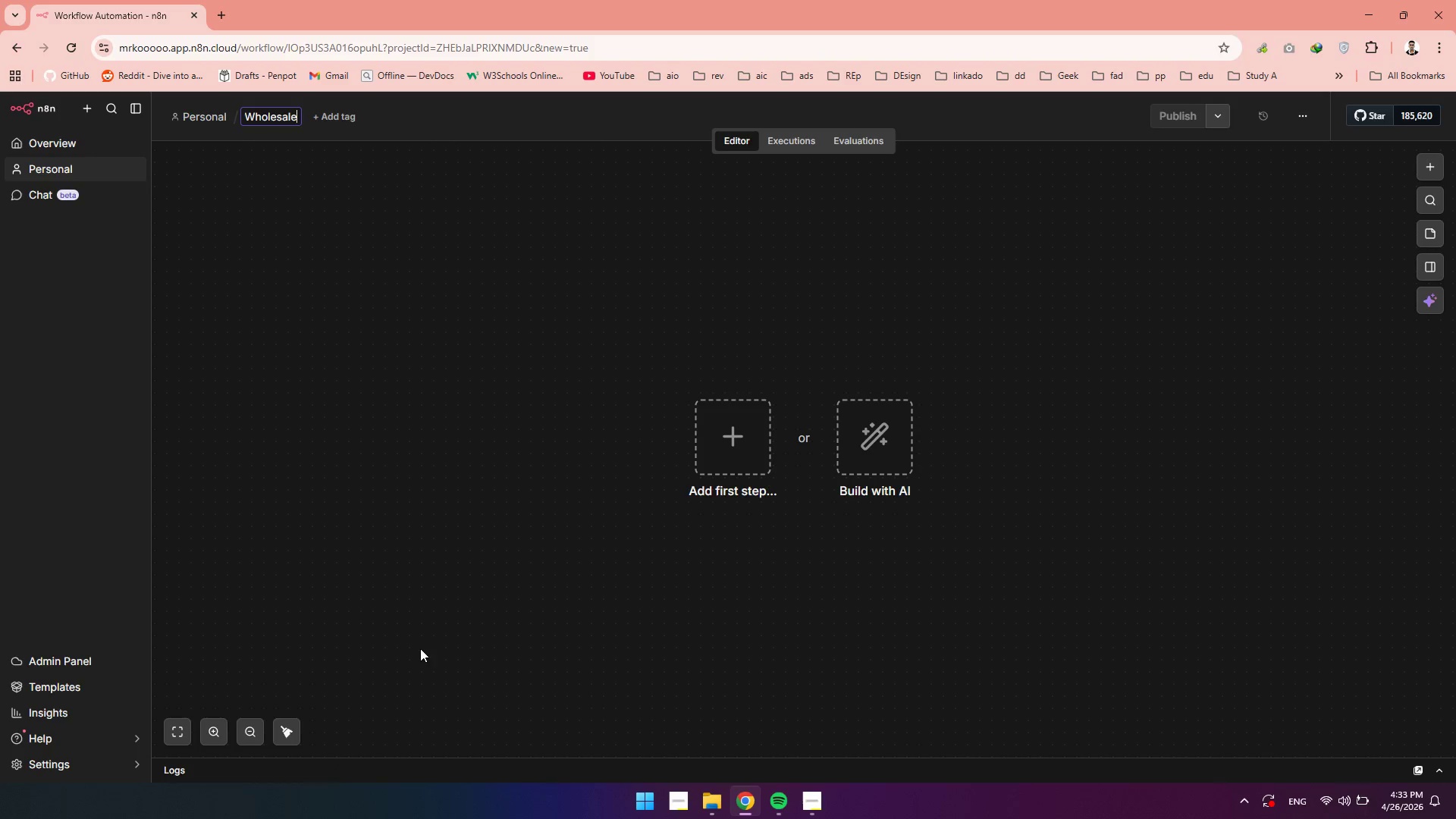 
key(Space)
 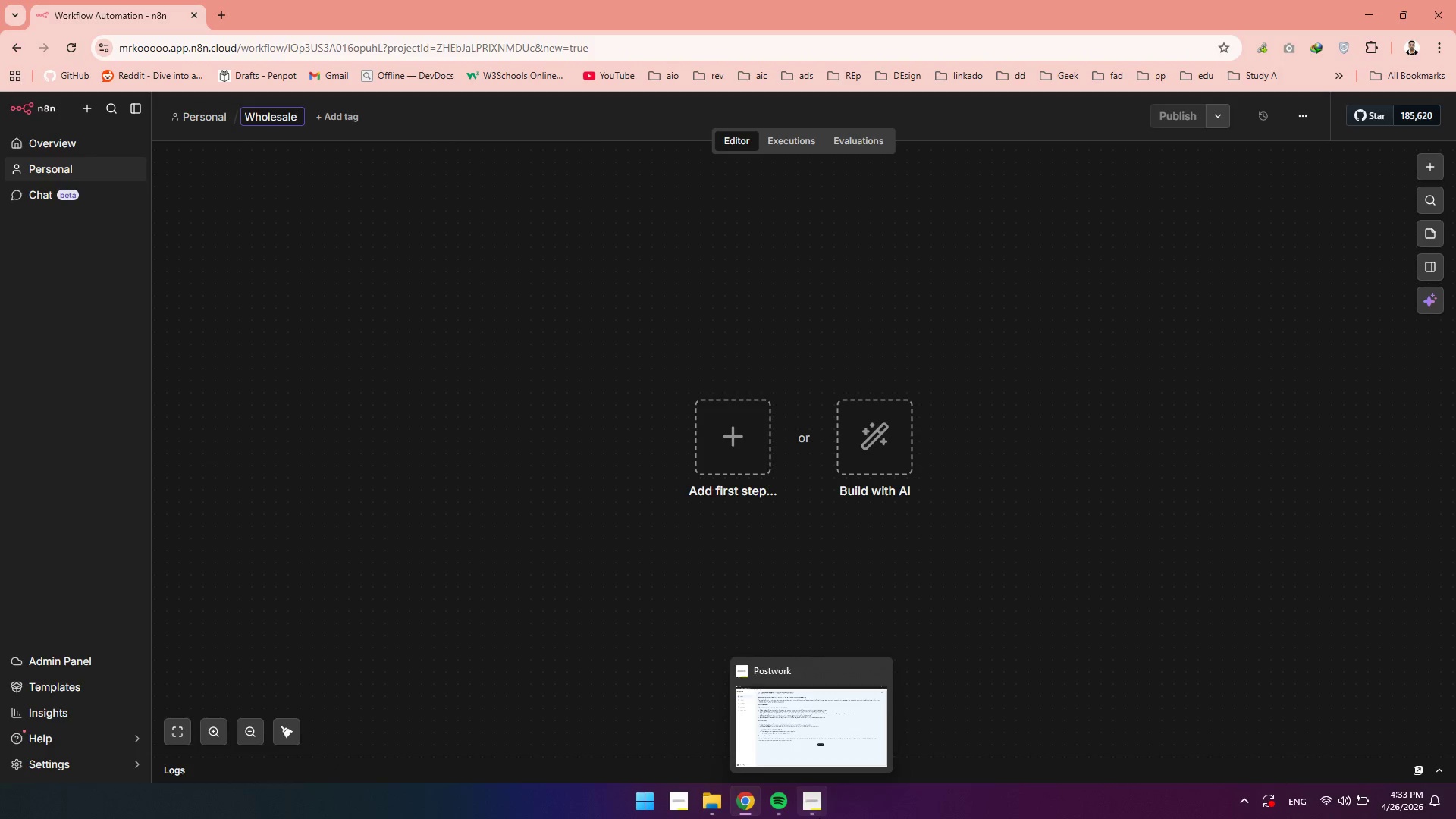 
left_click([819, 818])